 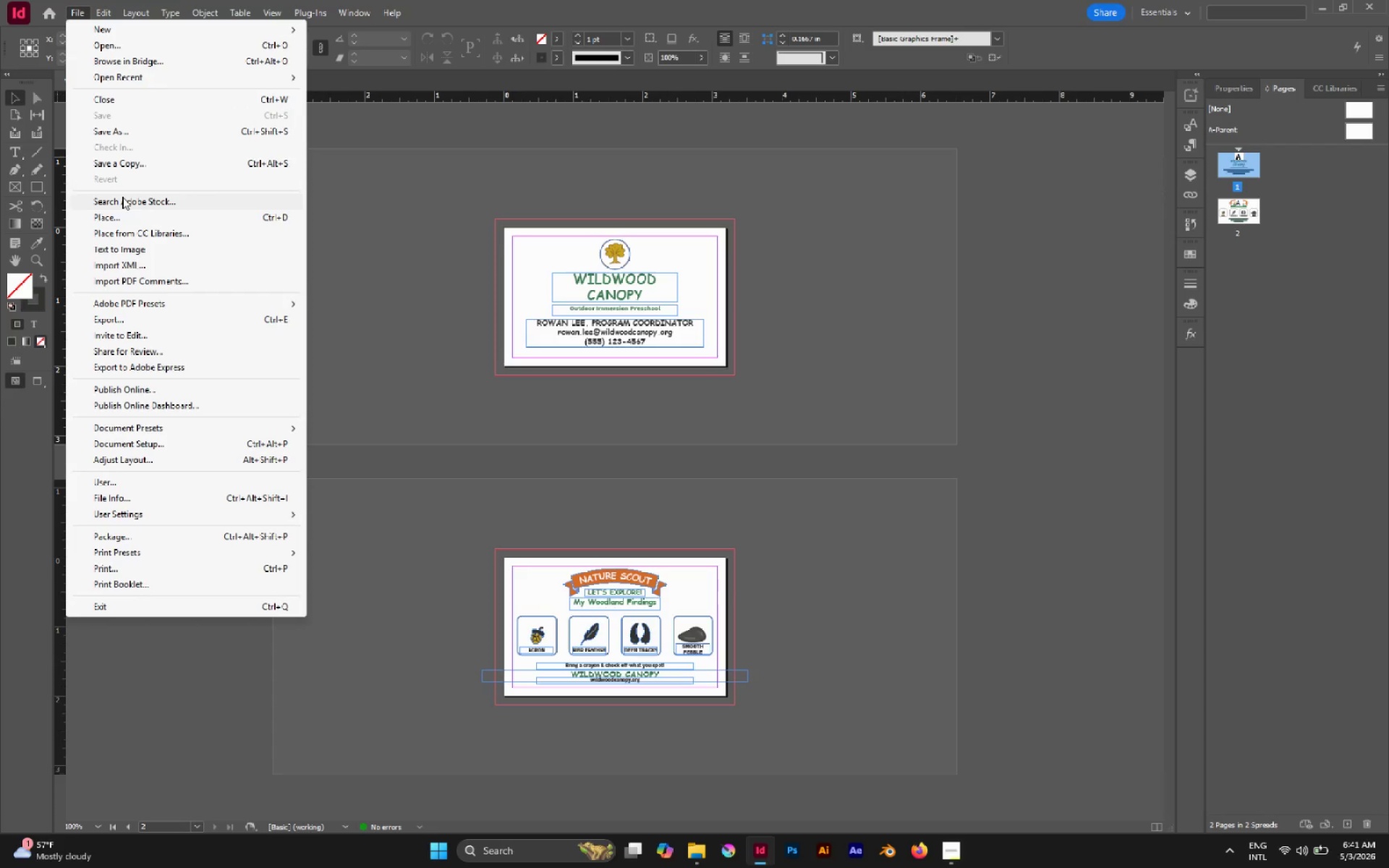 
left_click([142, 319])
 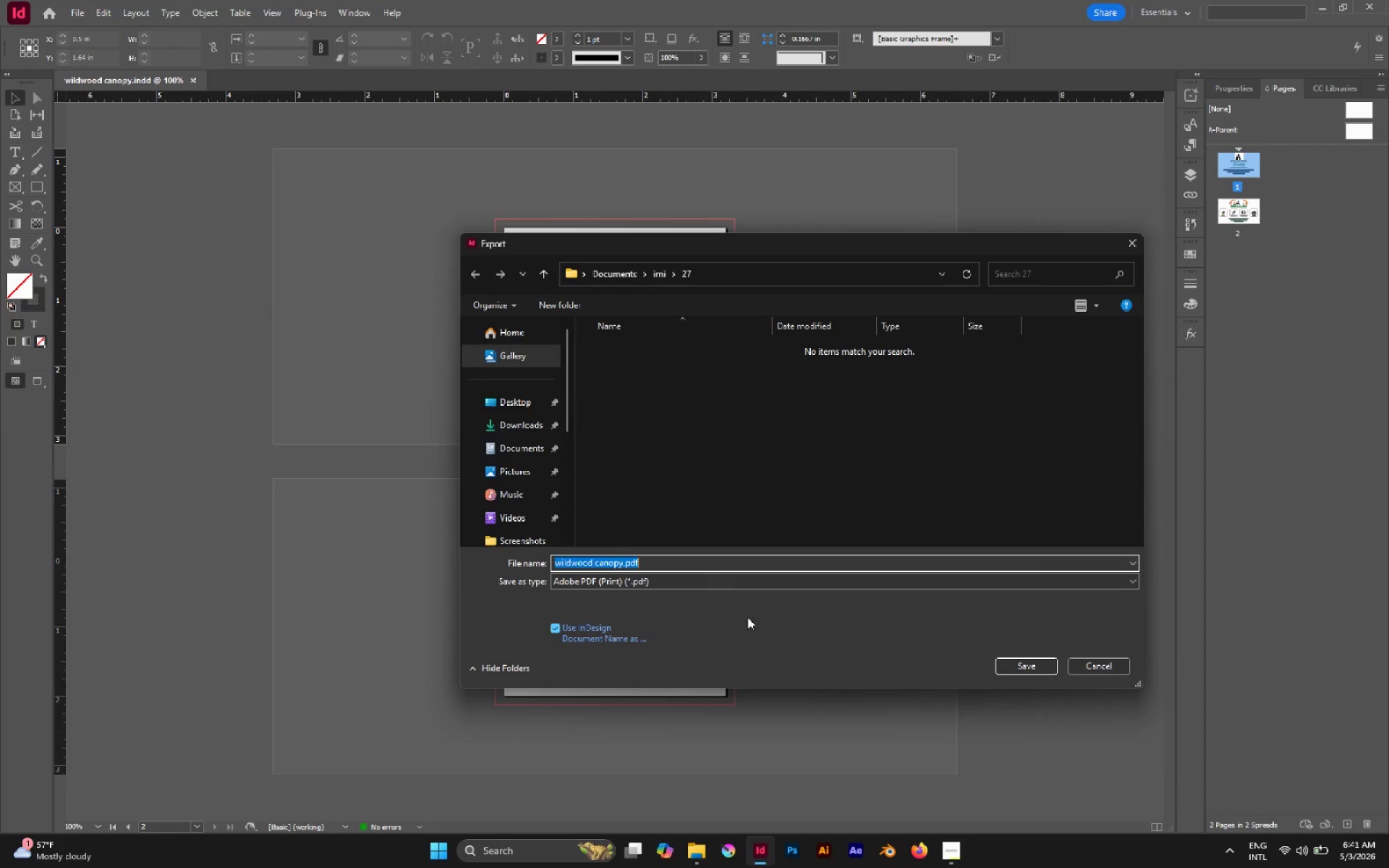 
left_click([1012, 663])
 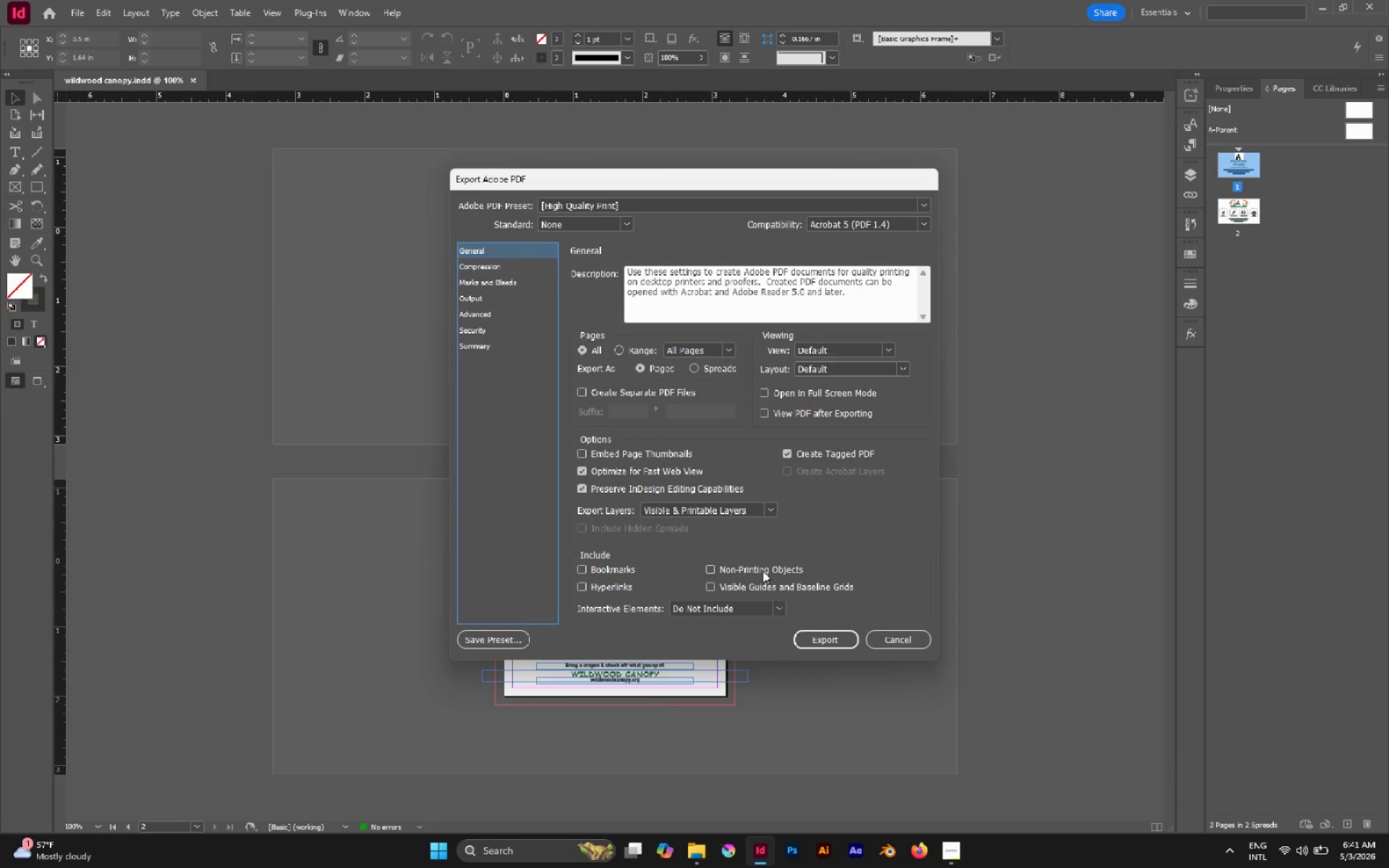 
left_click([818, 639])
 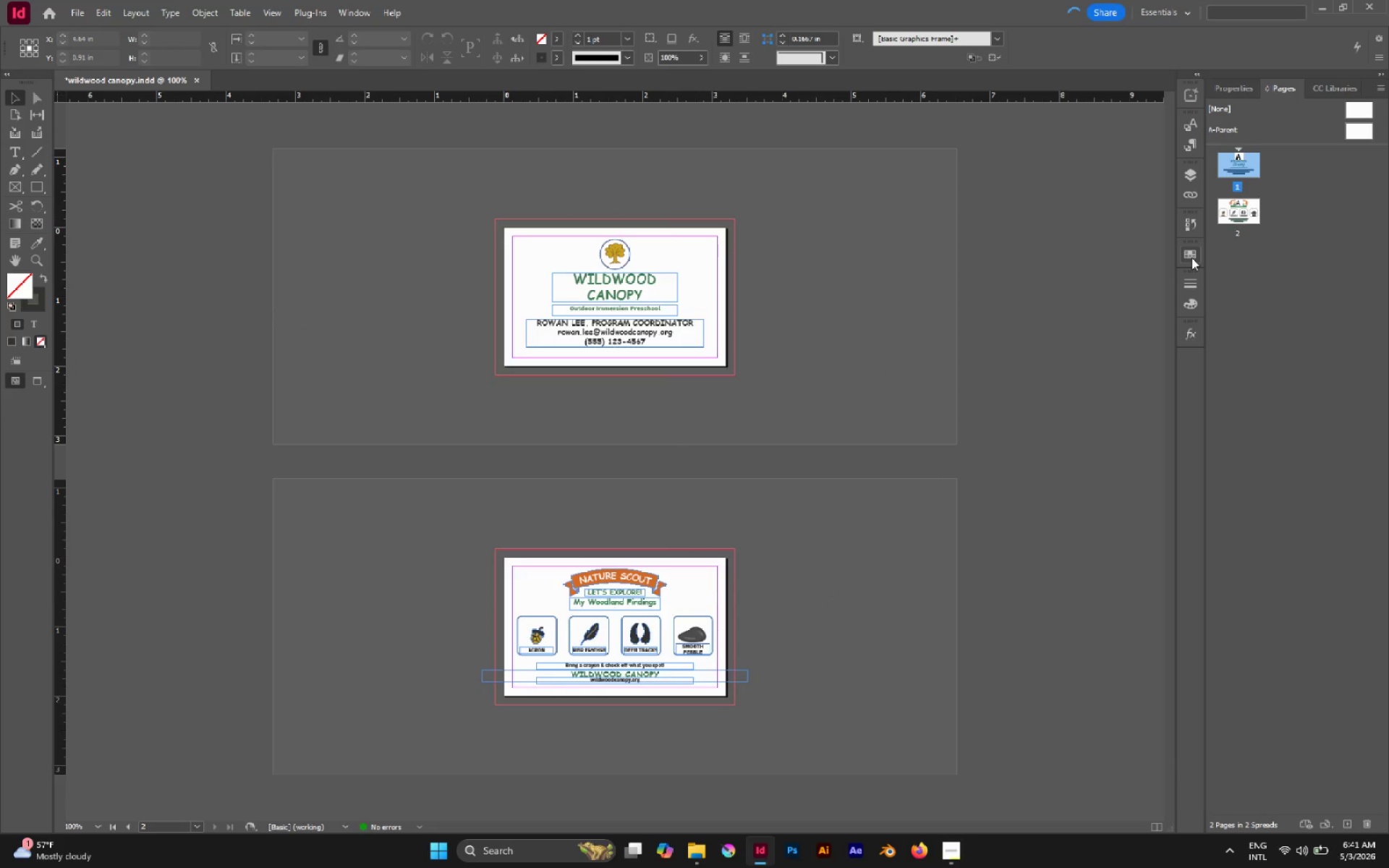 
left_click([1192, 258])
 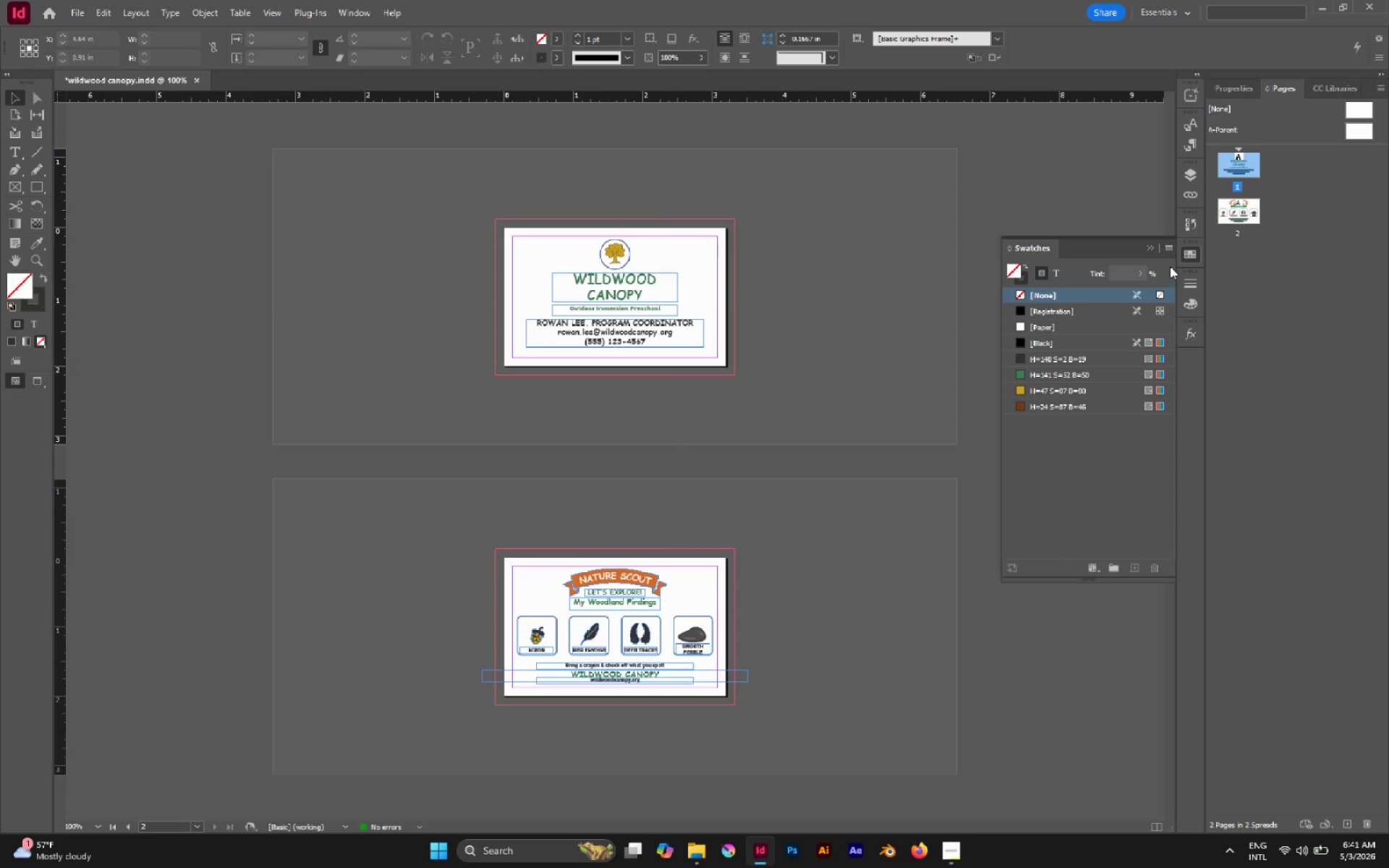 
left_click([1171, 252])
 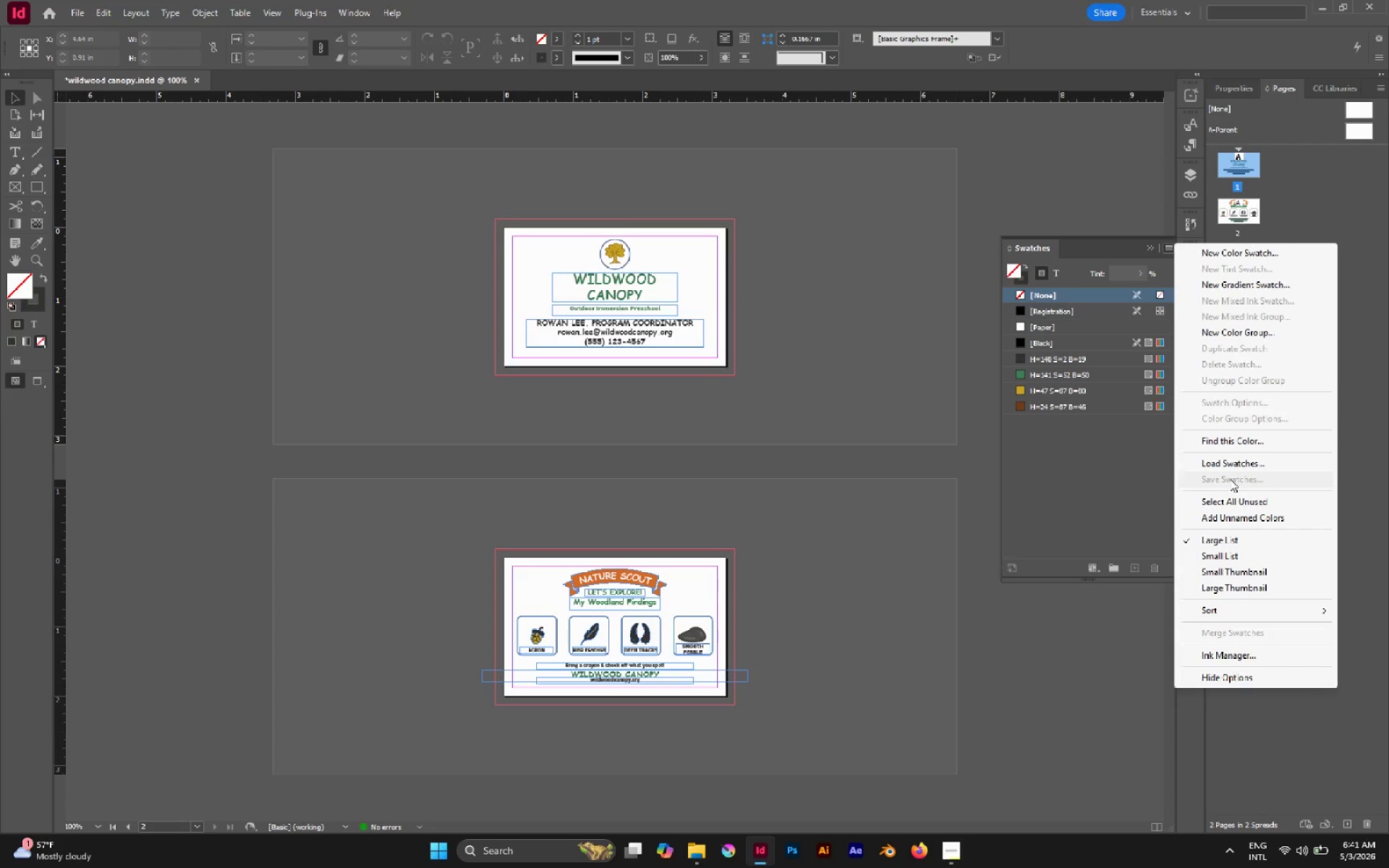 
wait(7.05)
 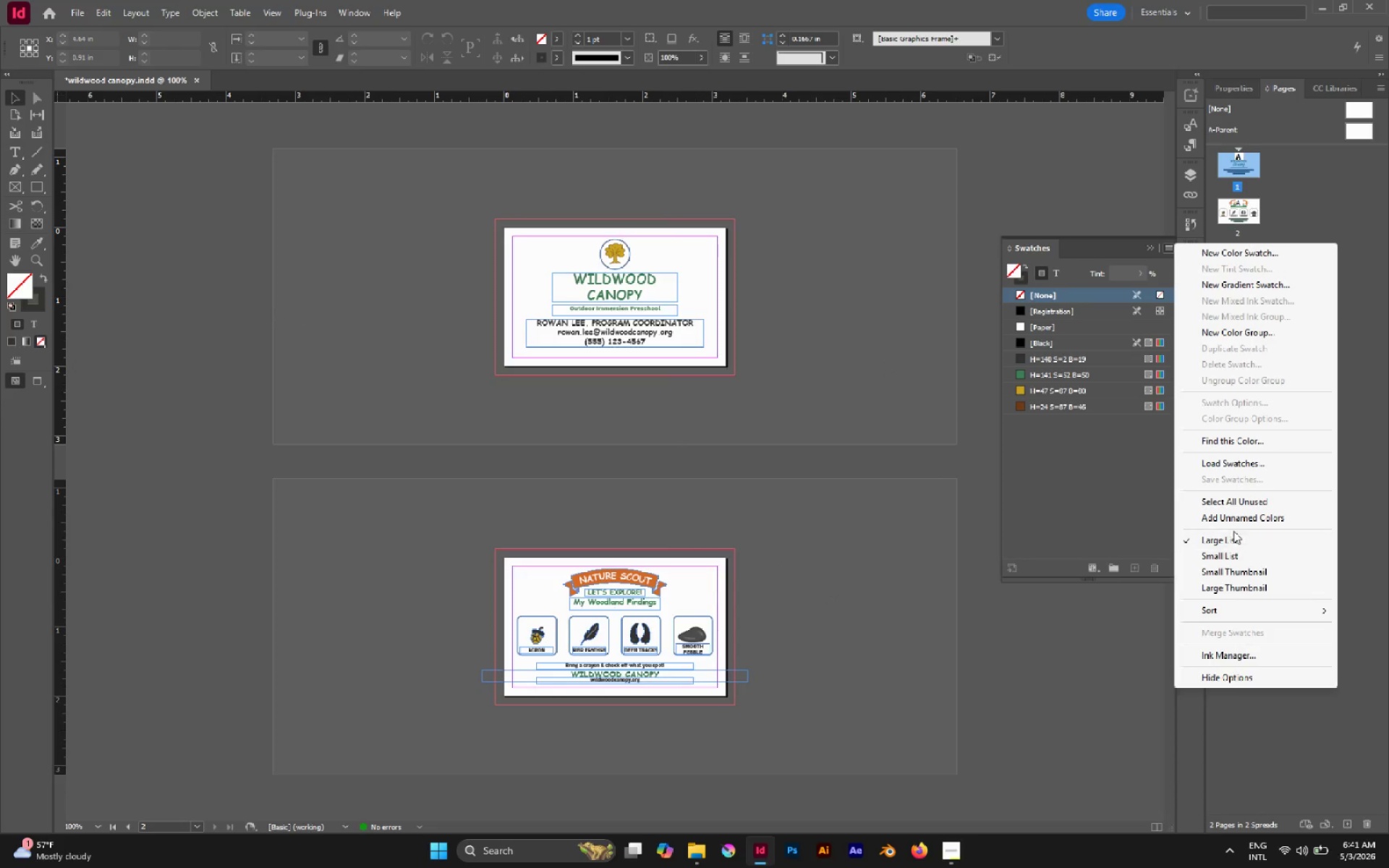 
left_click([1087, 484])
 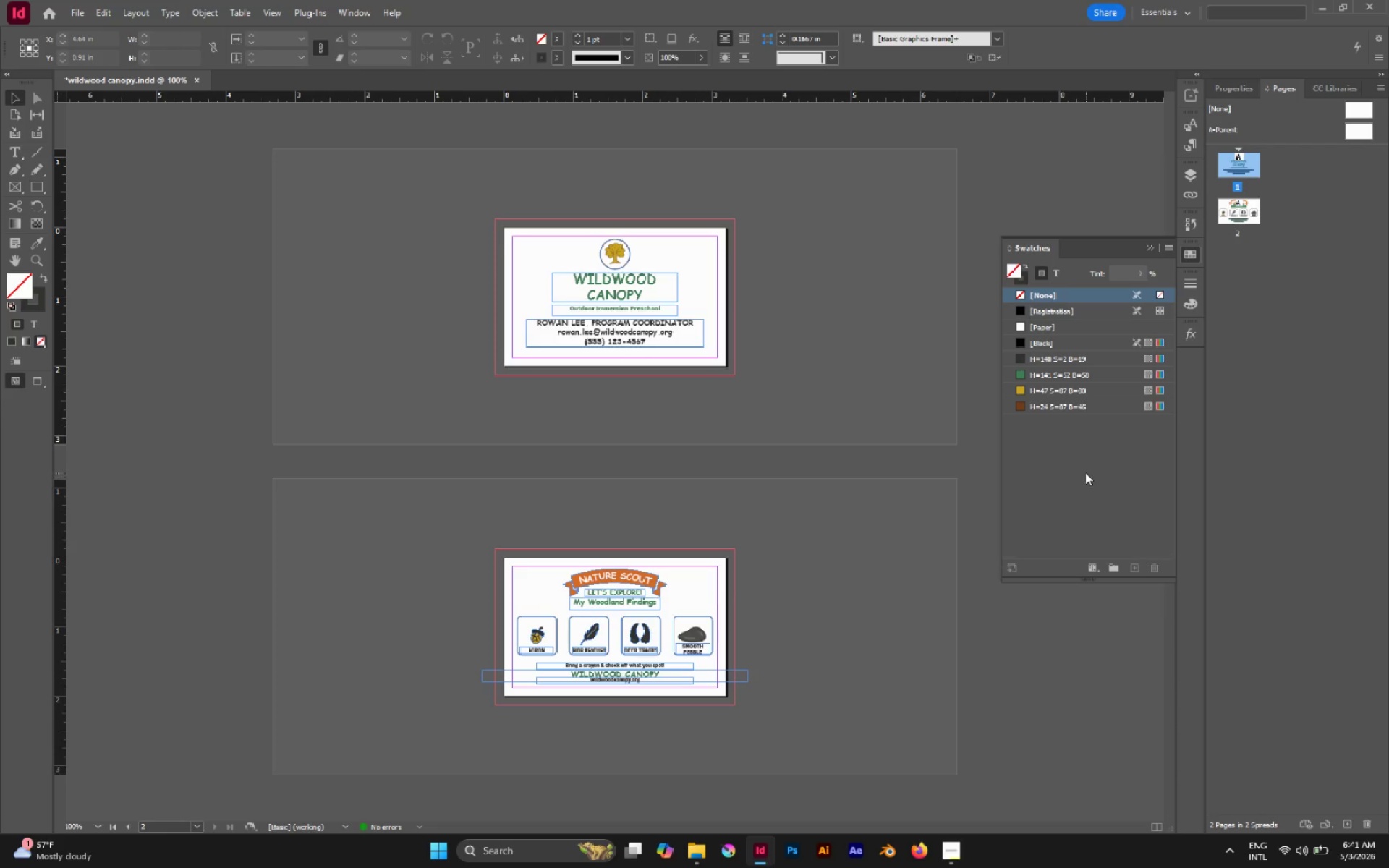 
double_click([1085, 469])
 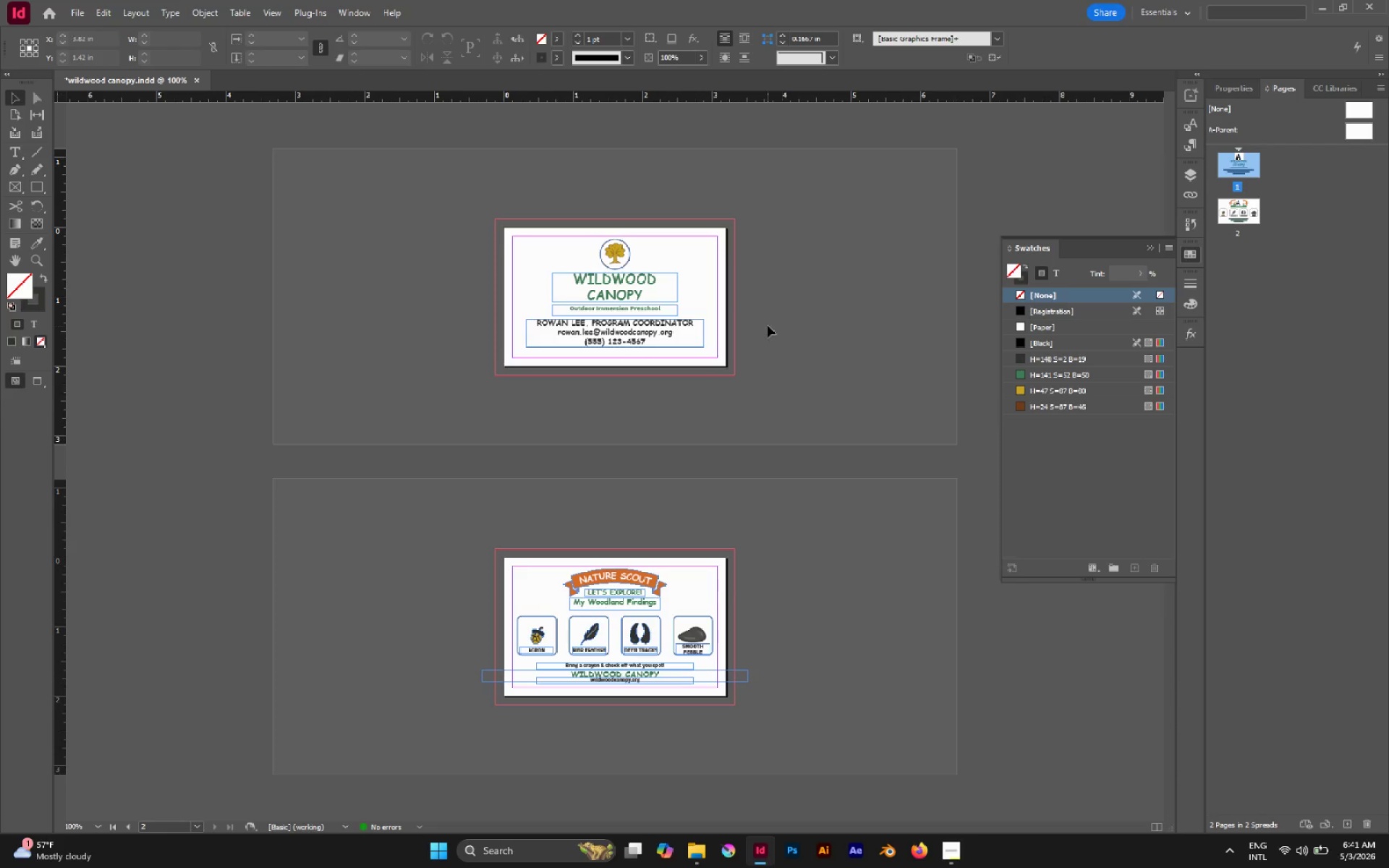 
left_click([767, 326])